 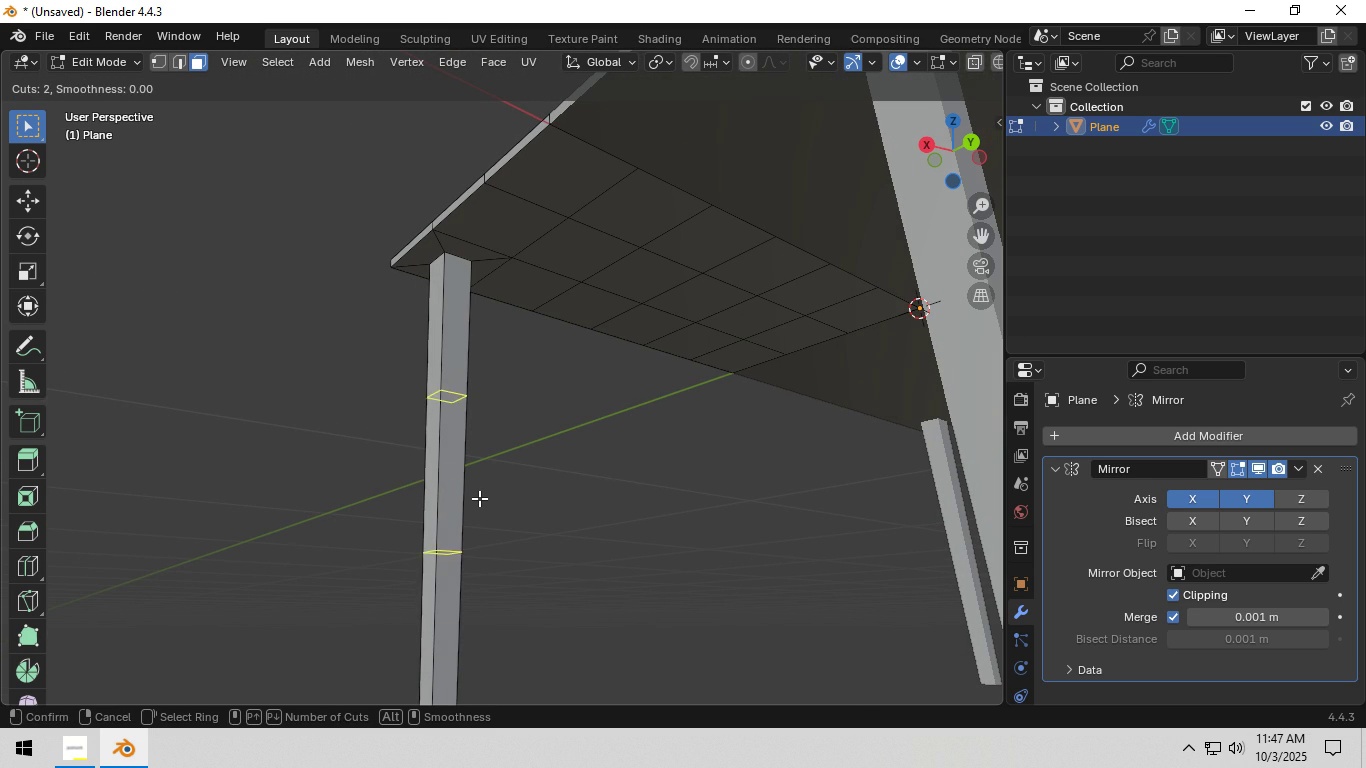 
scroll: coordinate [479, 498], scroll_direction: up, amount: 5.0
 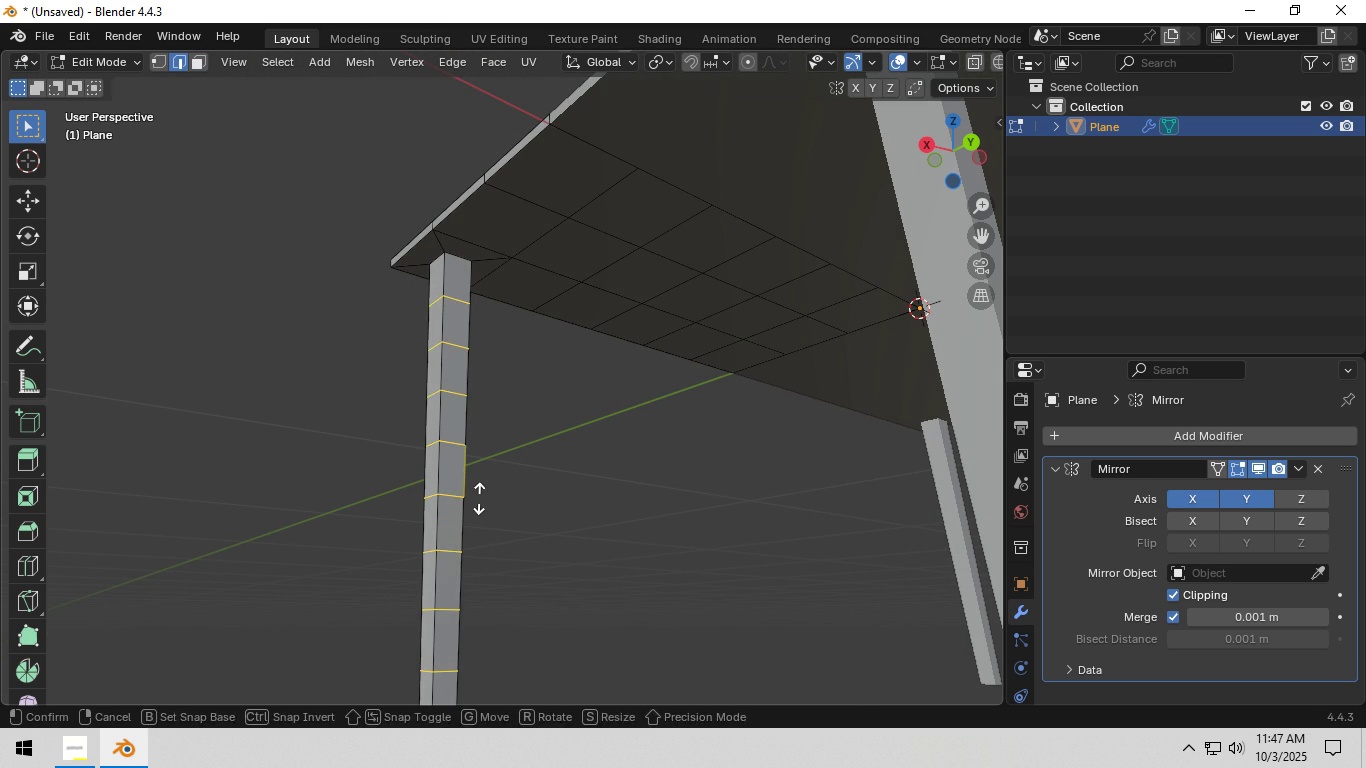 
left_click([479, 498])
 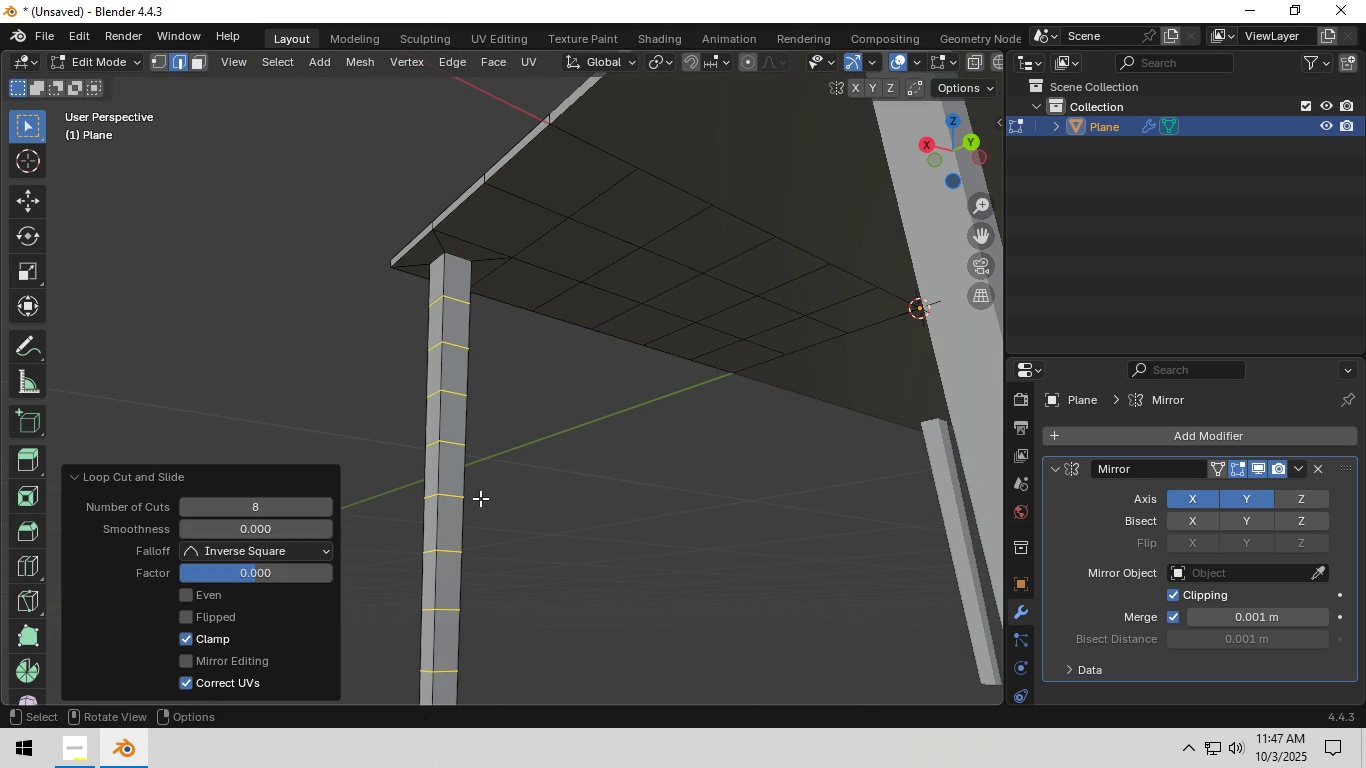 
right_click([479, 498])
 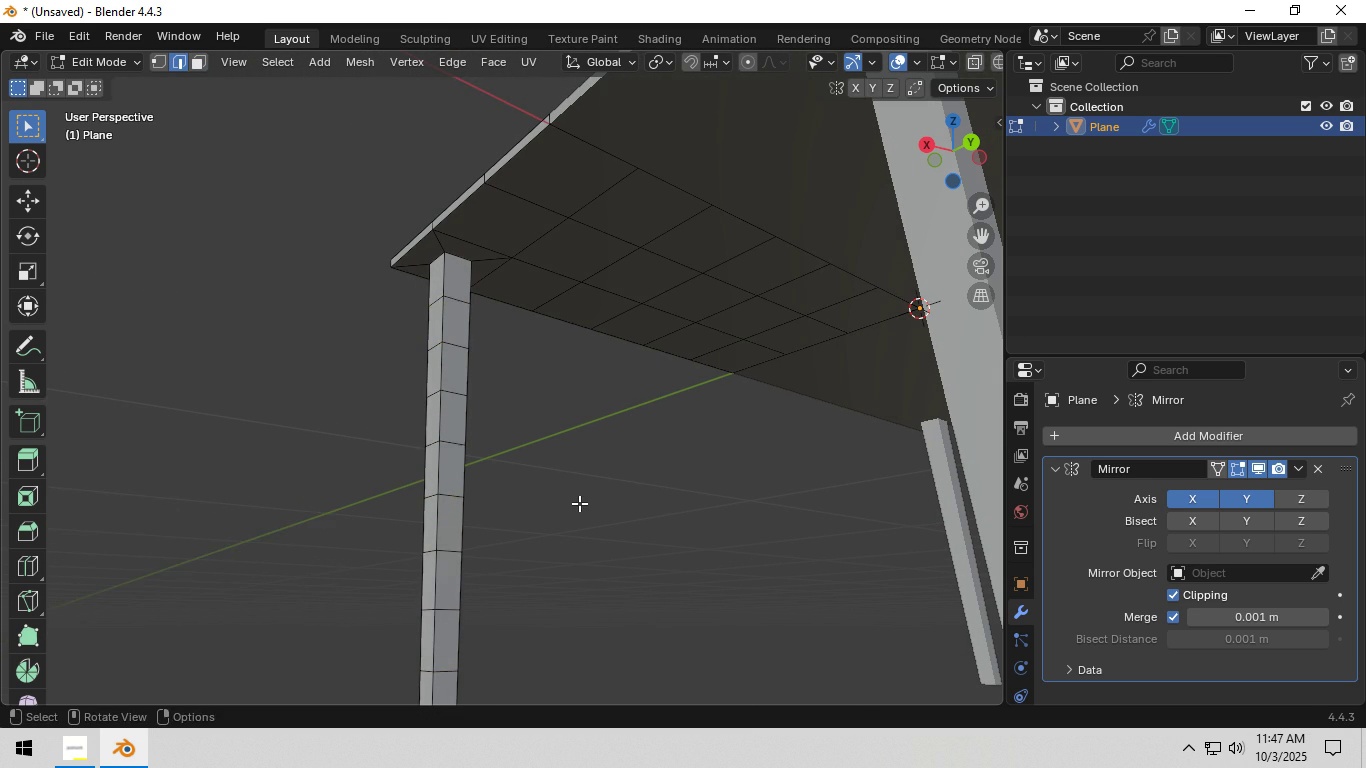 
left_click([579, 503])
 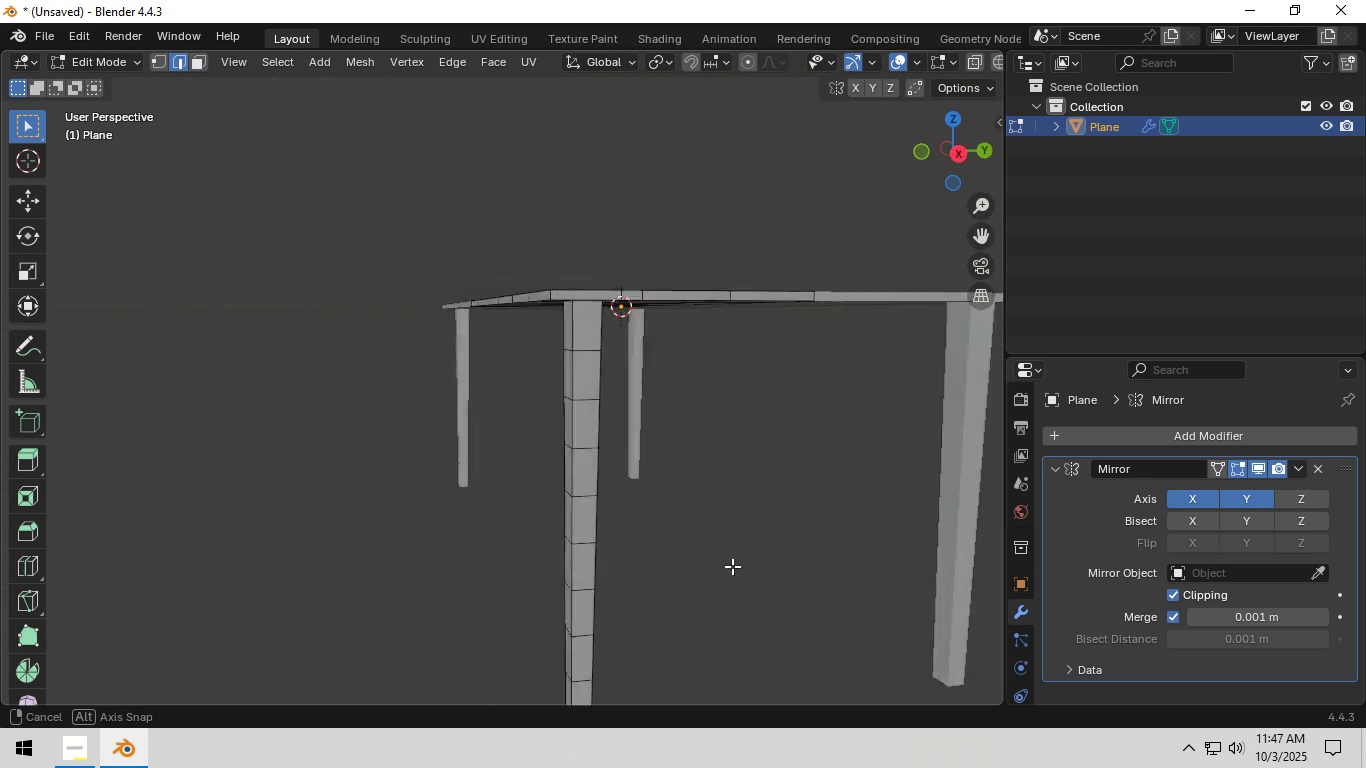 
scroll: coordinate [468, 417], scroll_direction: up, amount: 4.0